 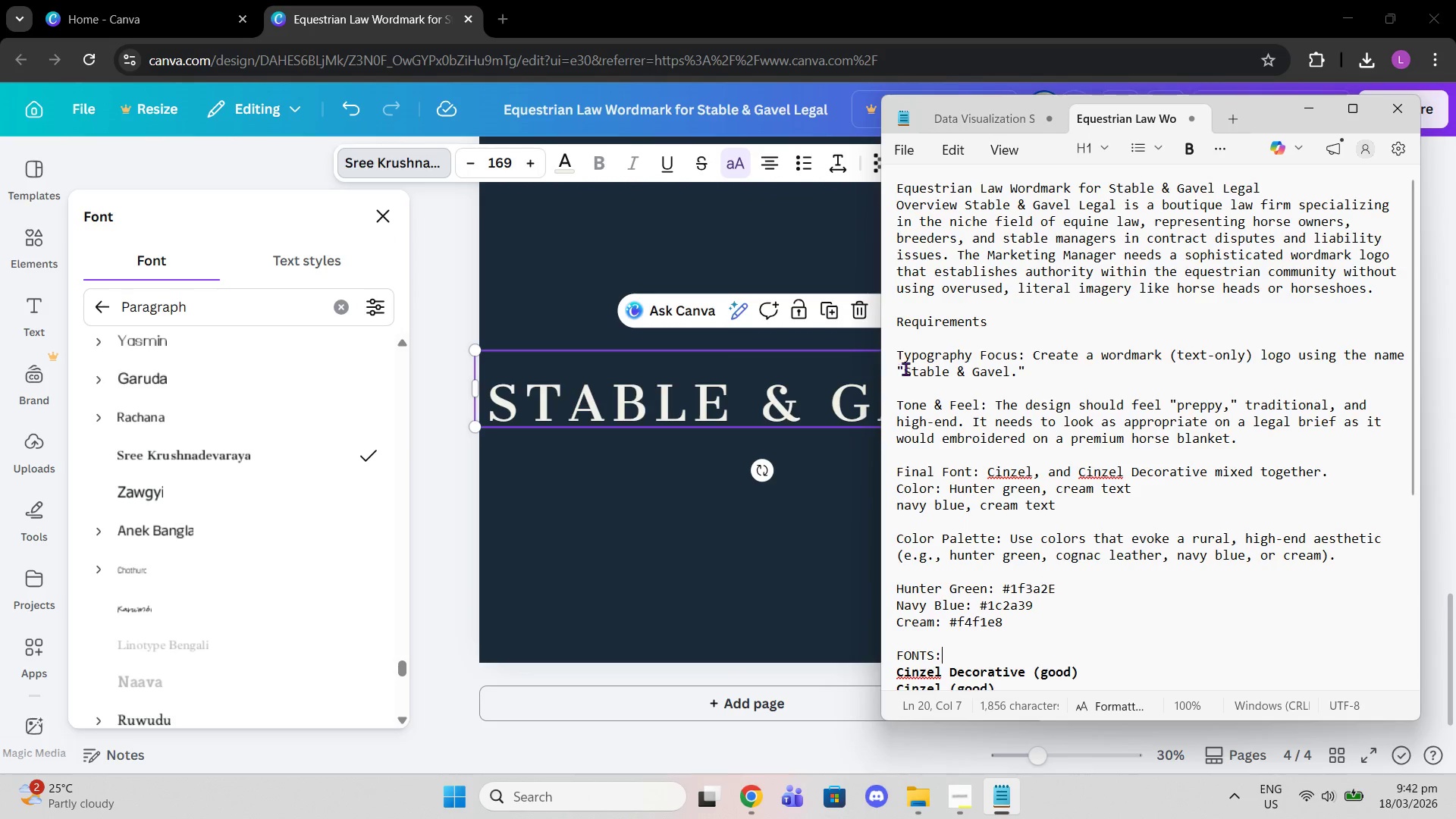 
left_click([454, 623])
 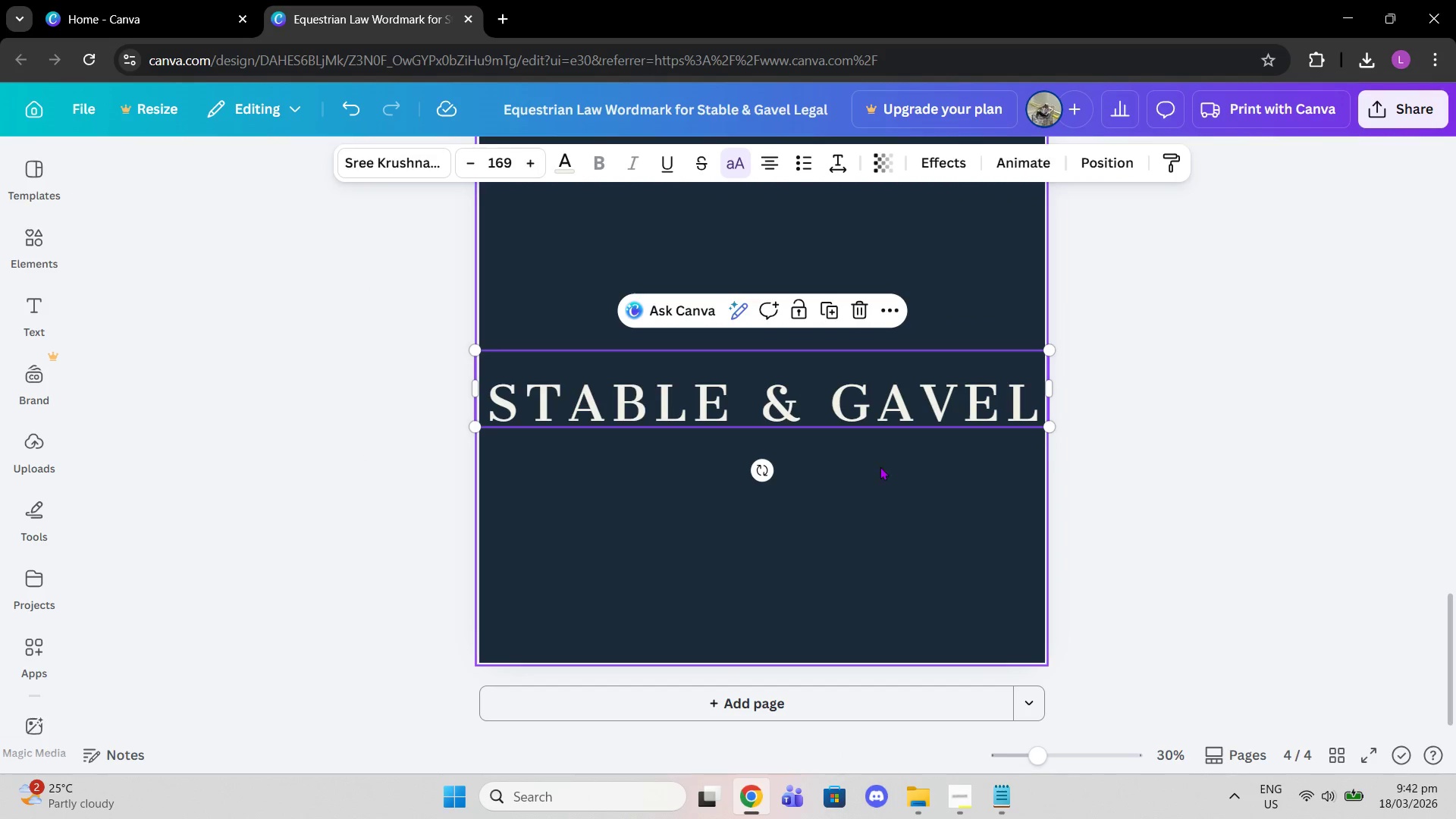 
scroll: coordinate [1116, 441], scroll_direction: up, amount: 20.0
 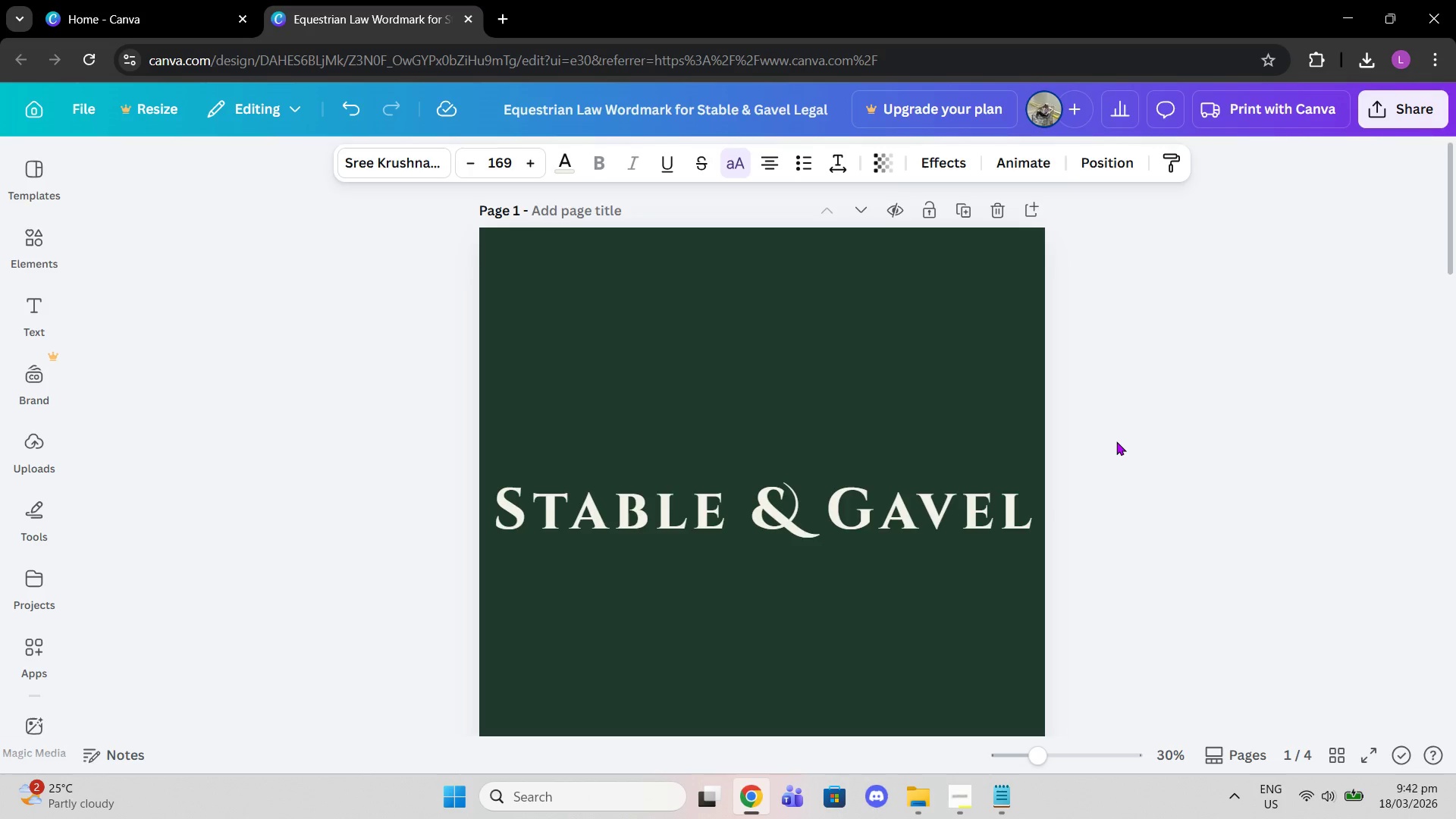 
scroll: coordinate [1116, 441], scroll_direction: down, amount: 1.0
 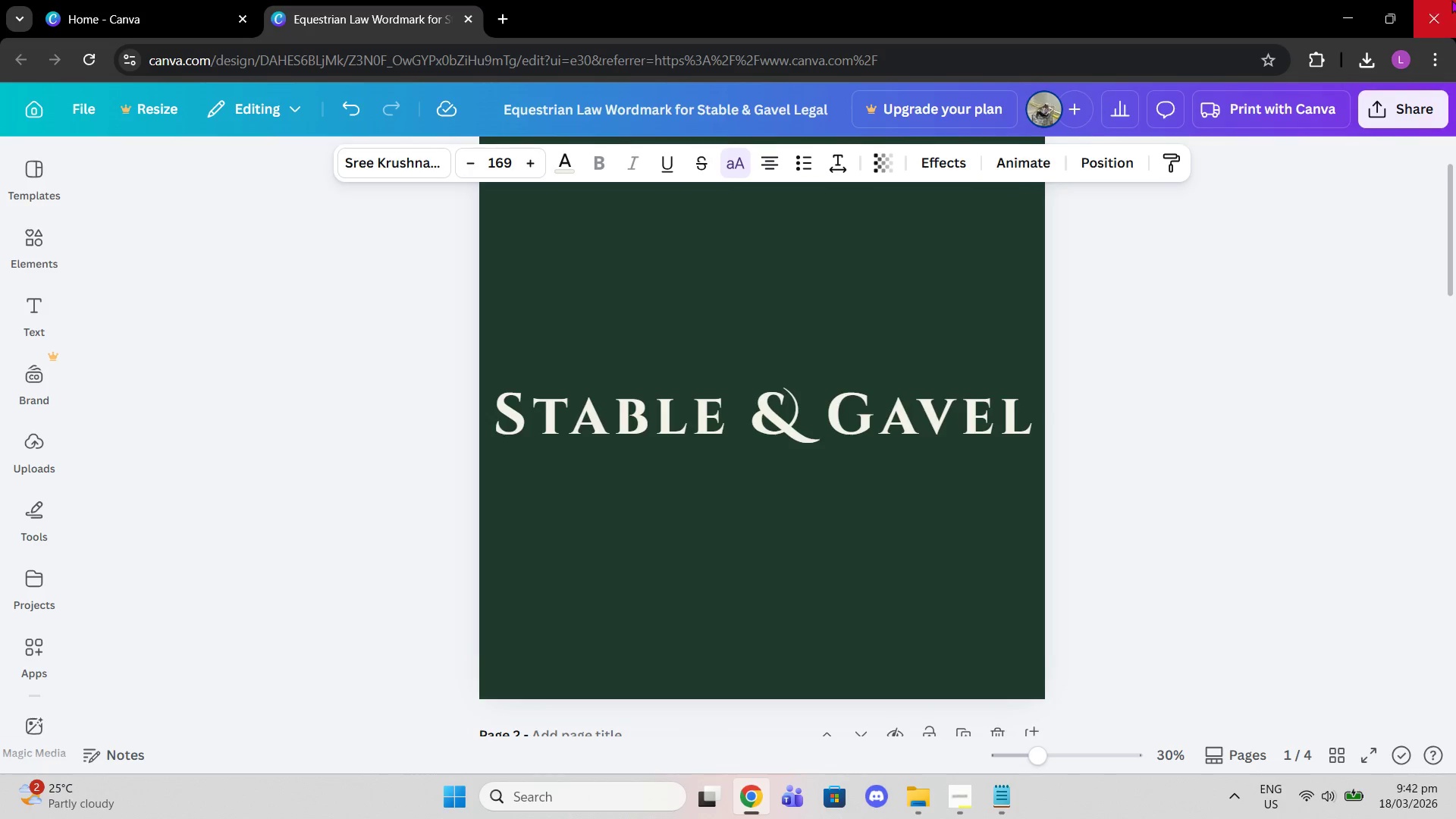 
left_click([1385, 20])
 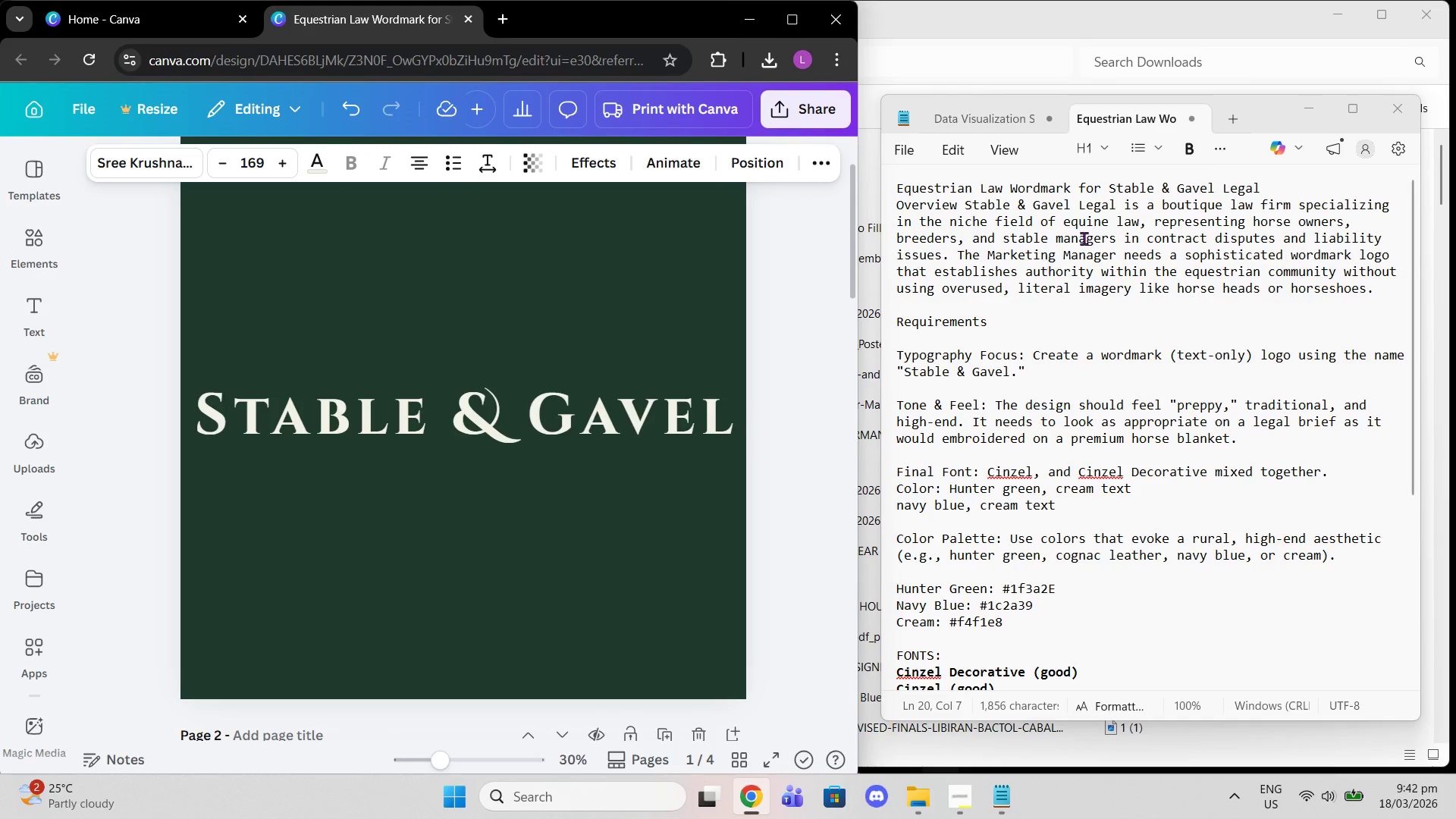 
left_click([1439, 8])
 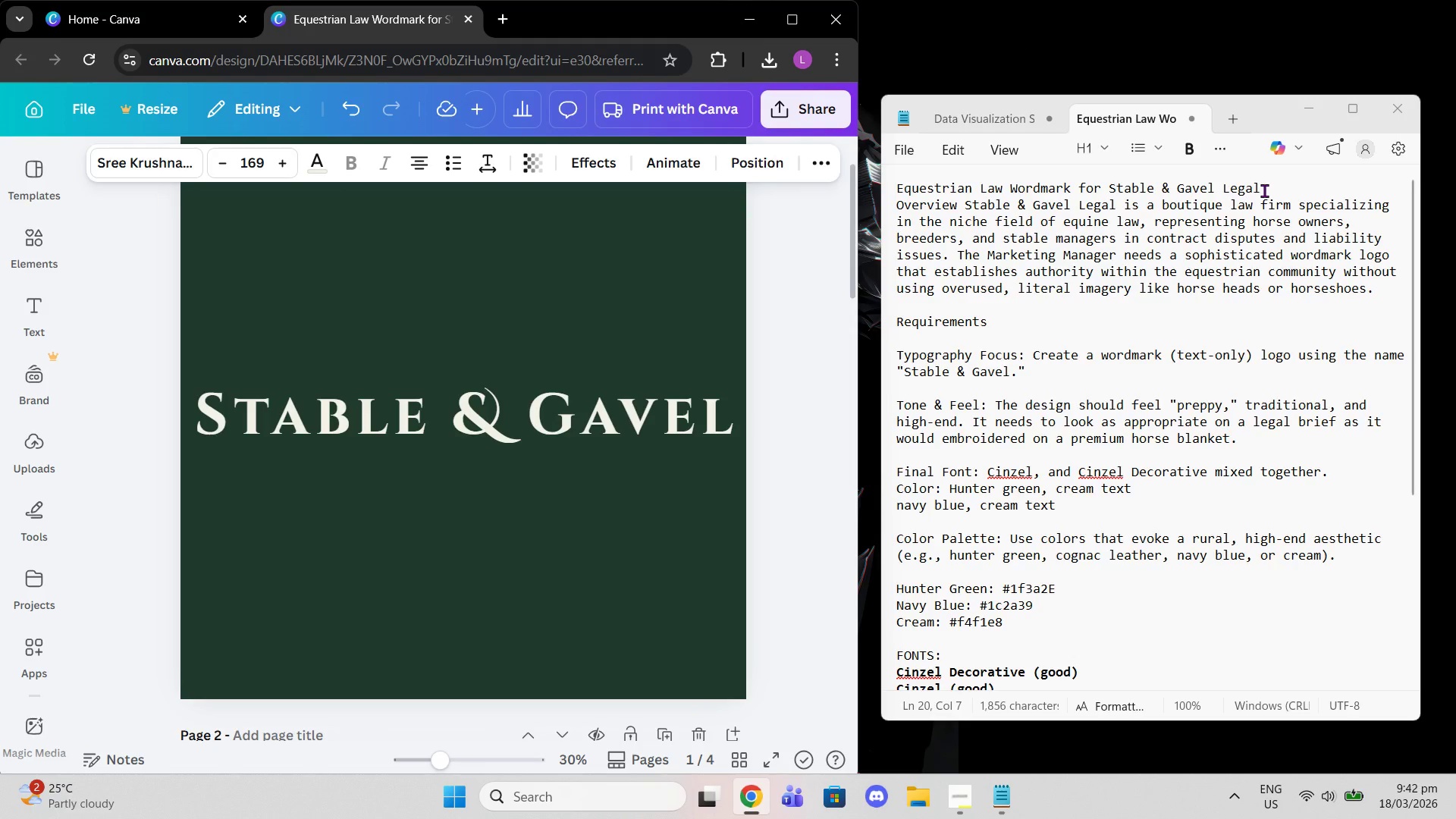 
wait(16.74)
 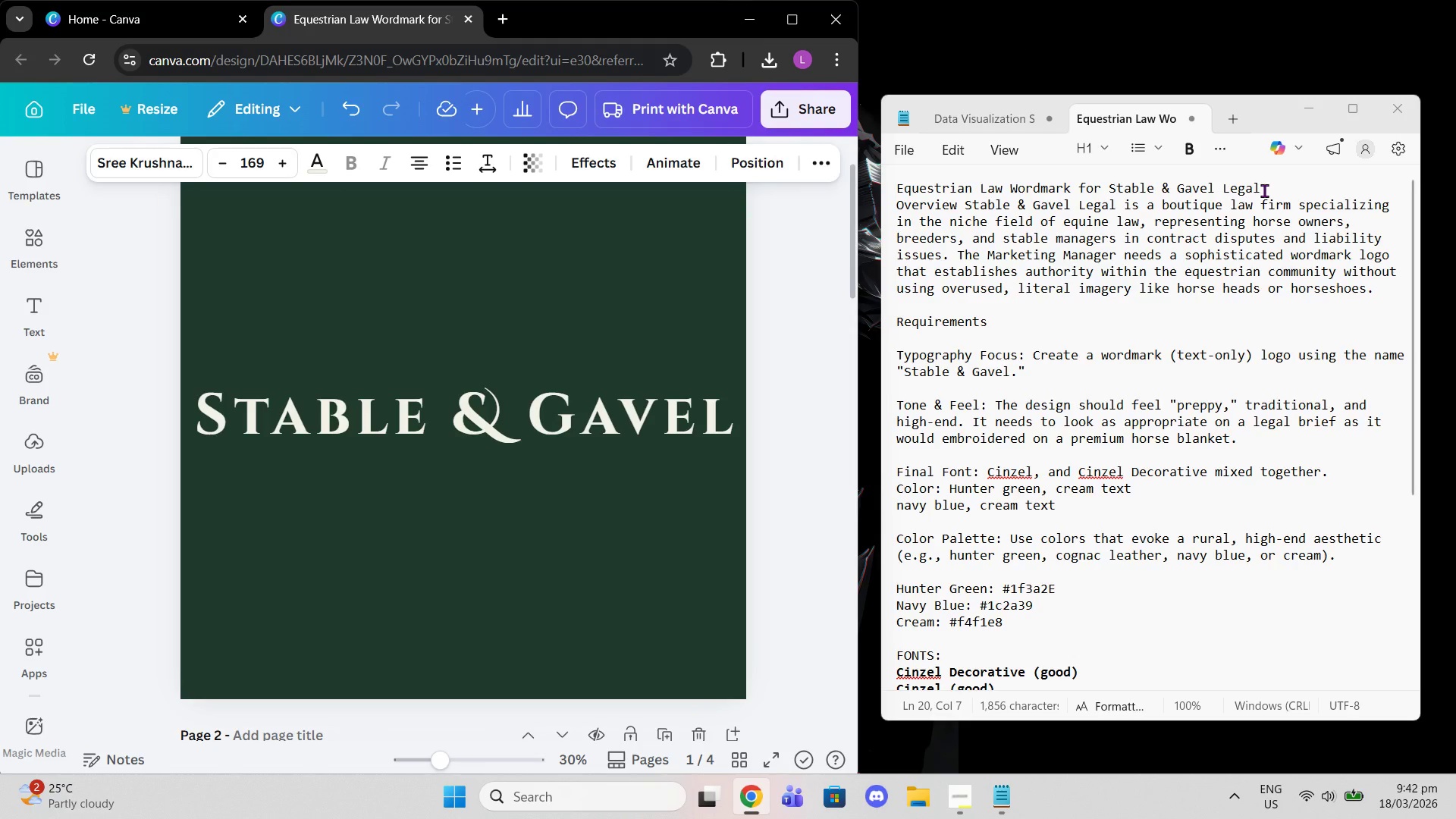 
left_click([1310, 115])